 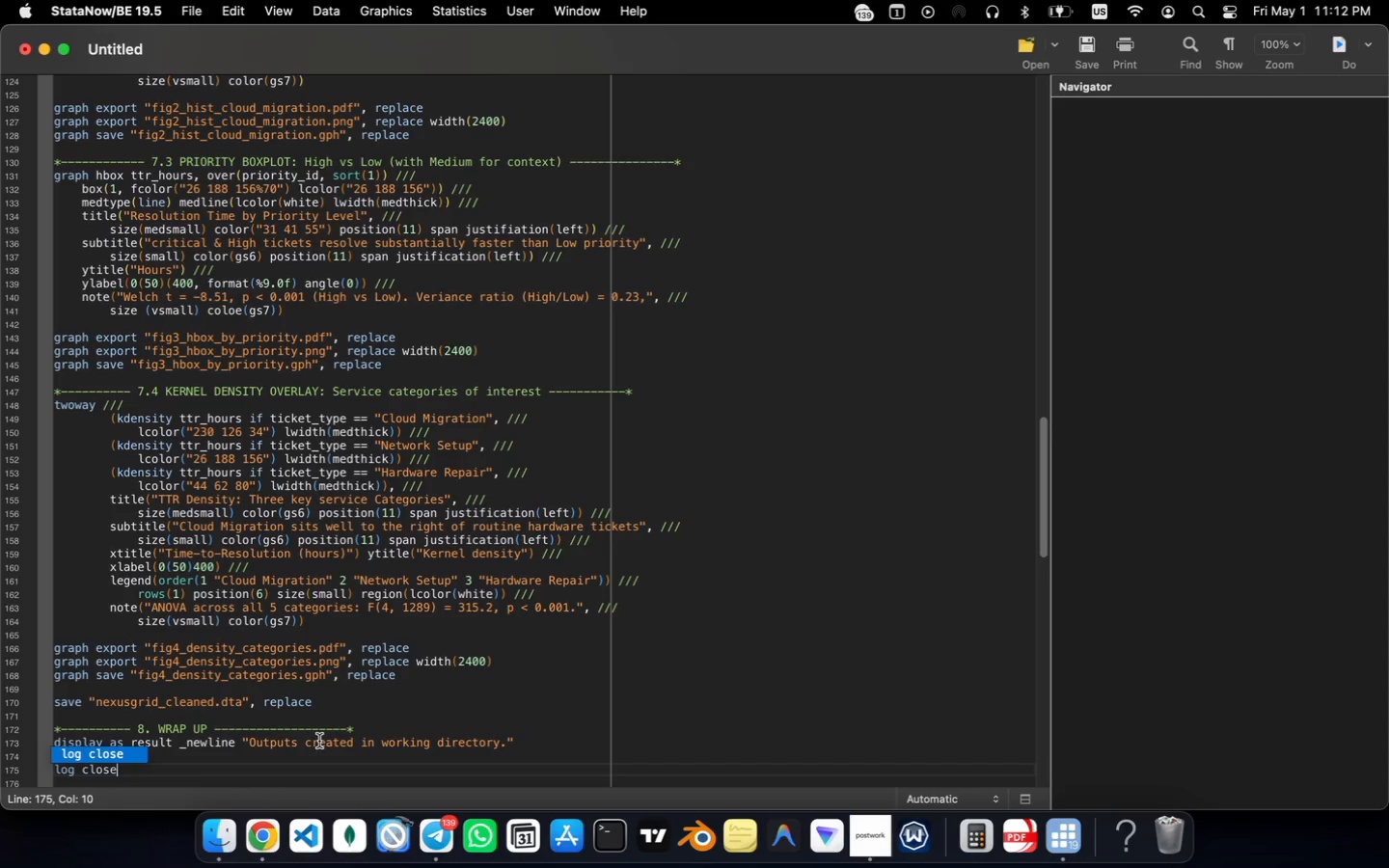 
key(Enter)
 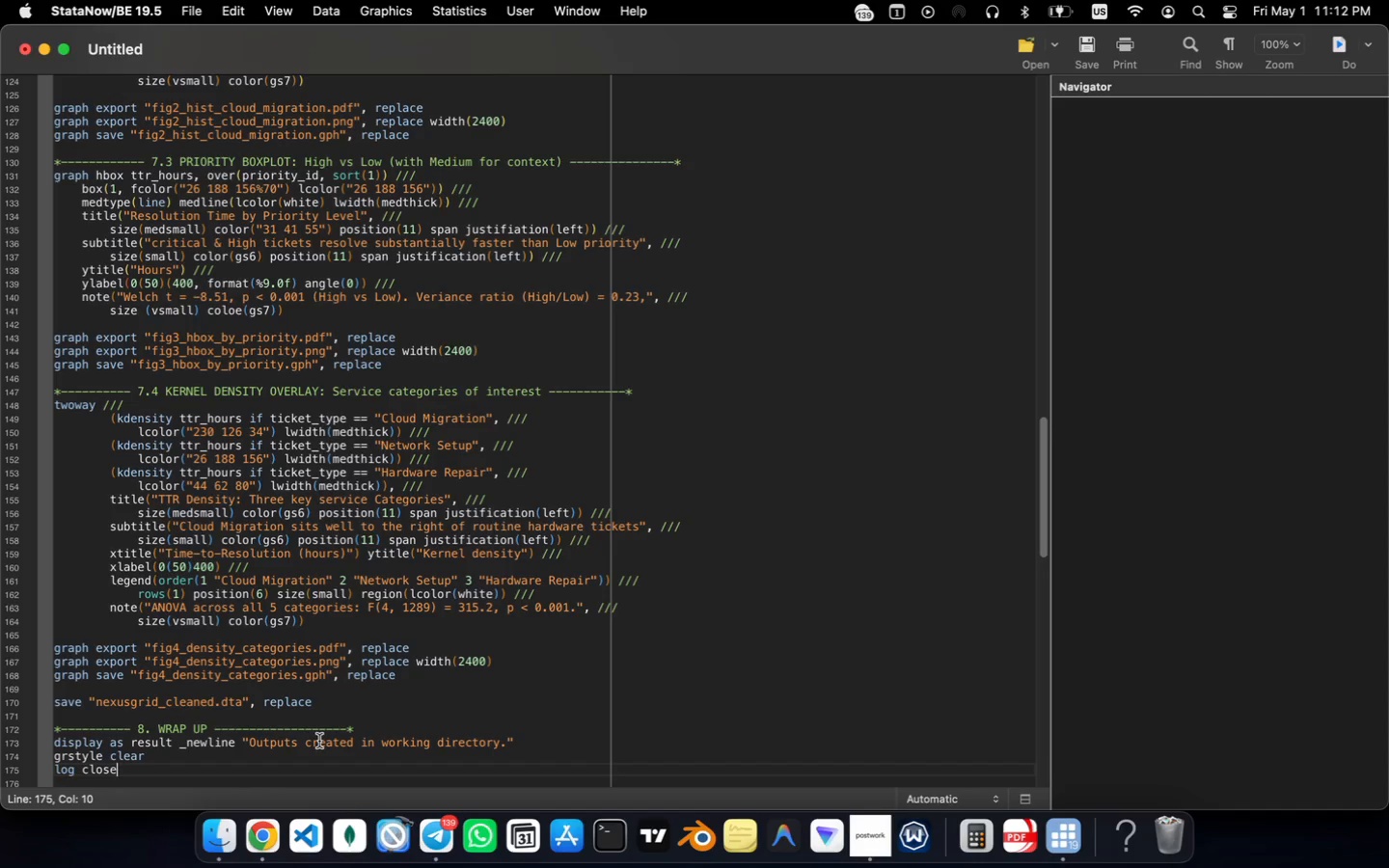 
wait(7.1)
 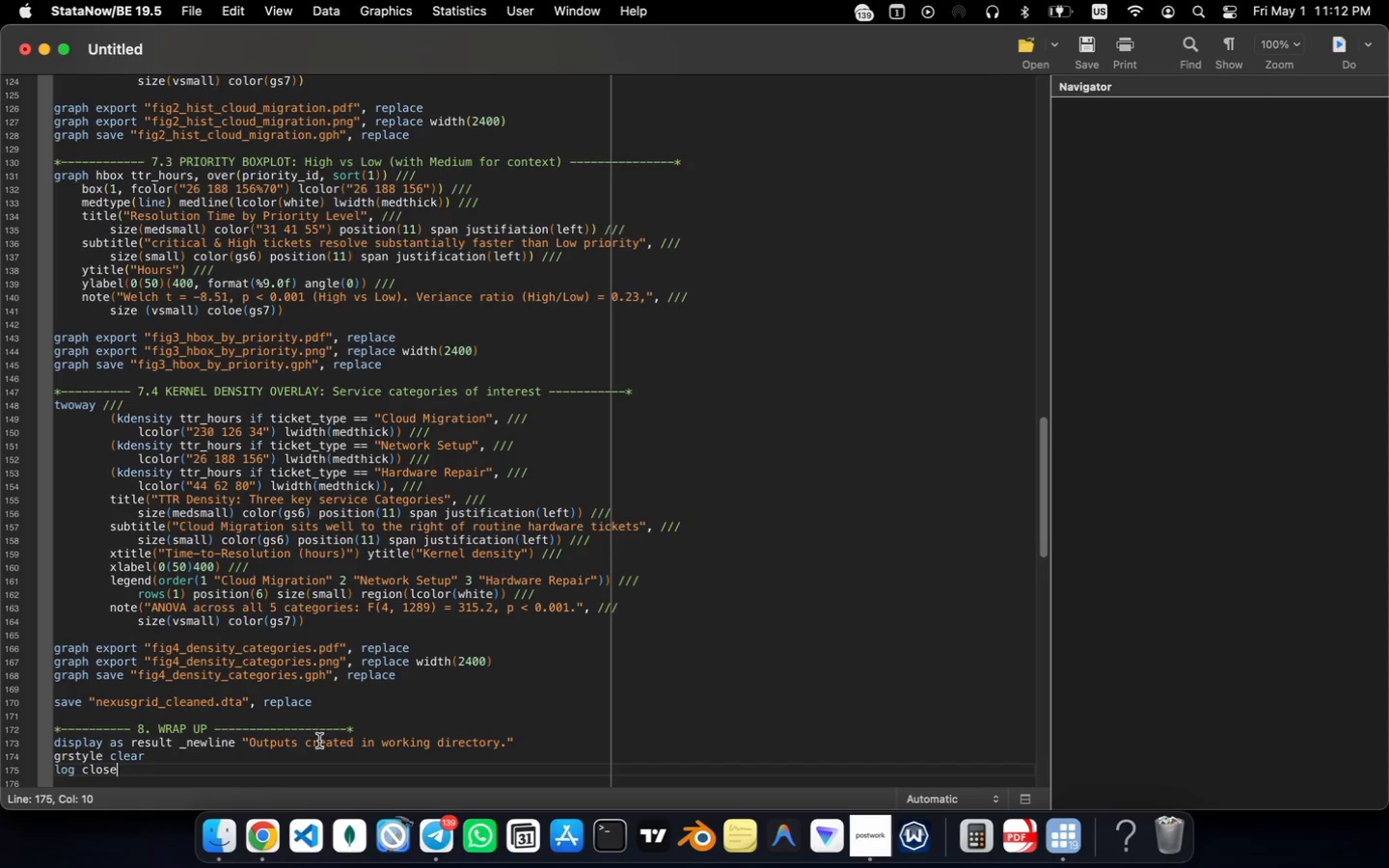 
scroll: coordinate [400, 651], scroll_direction: up, amount: 5.0
 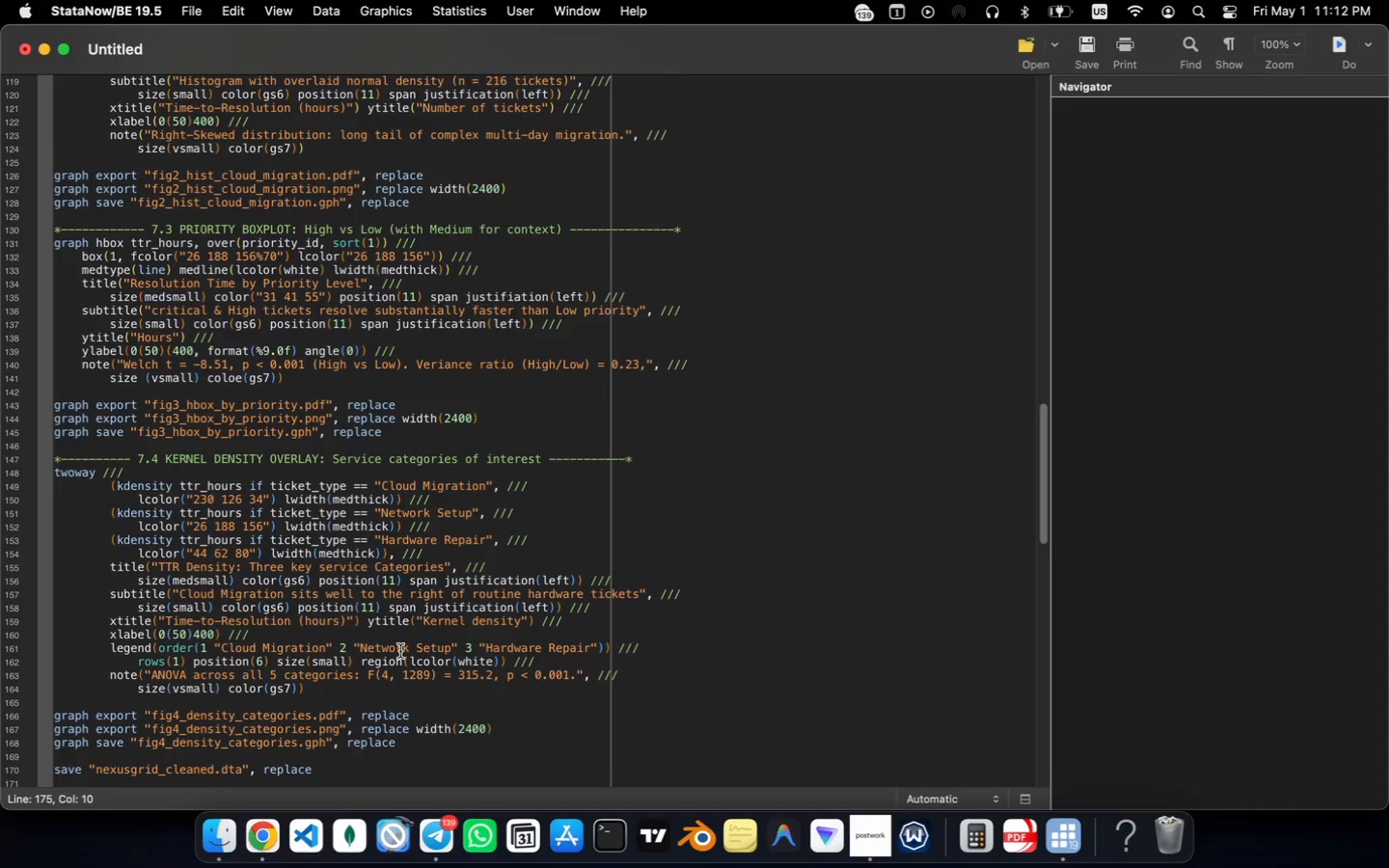 
wait(6.37)
 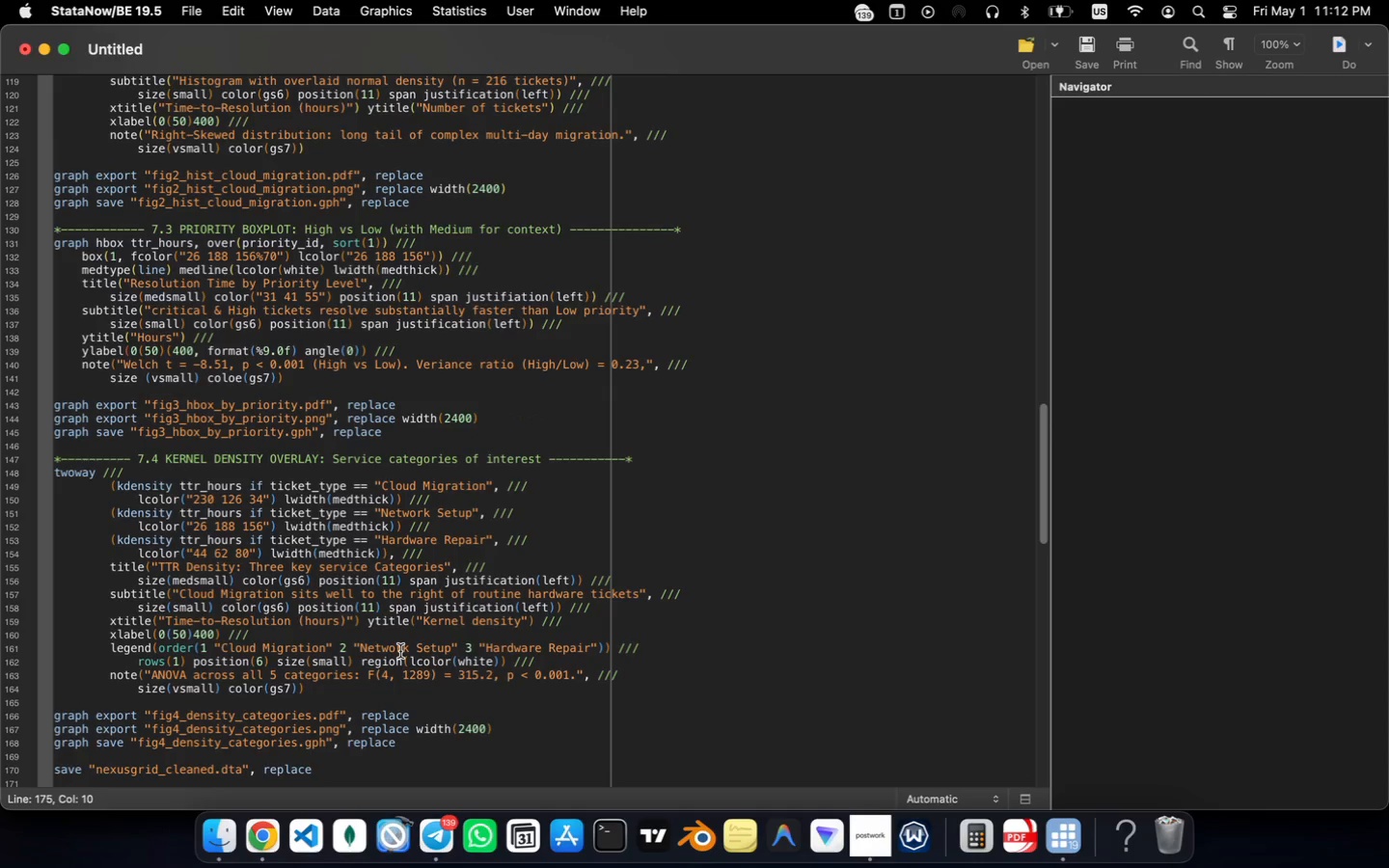 
left_click([1095, 44])
 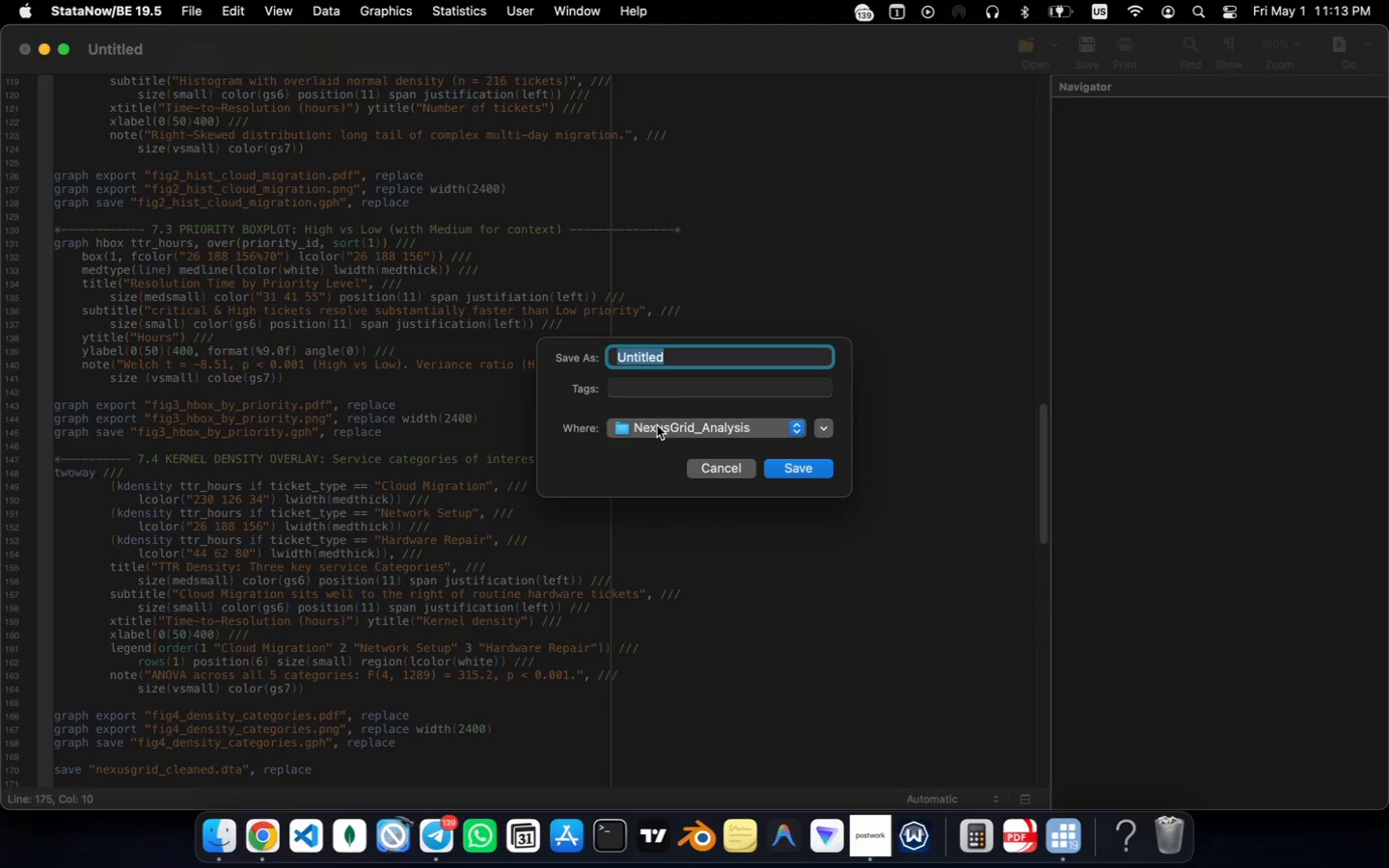 
type(nexusgrid_analysis.do)
 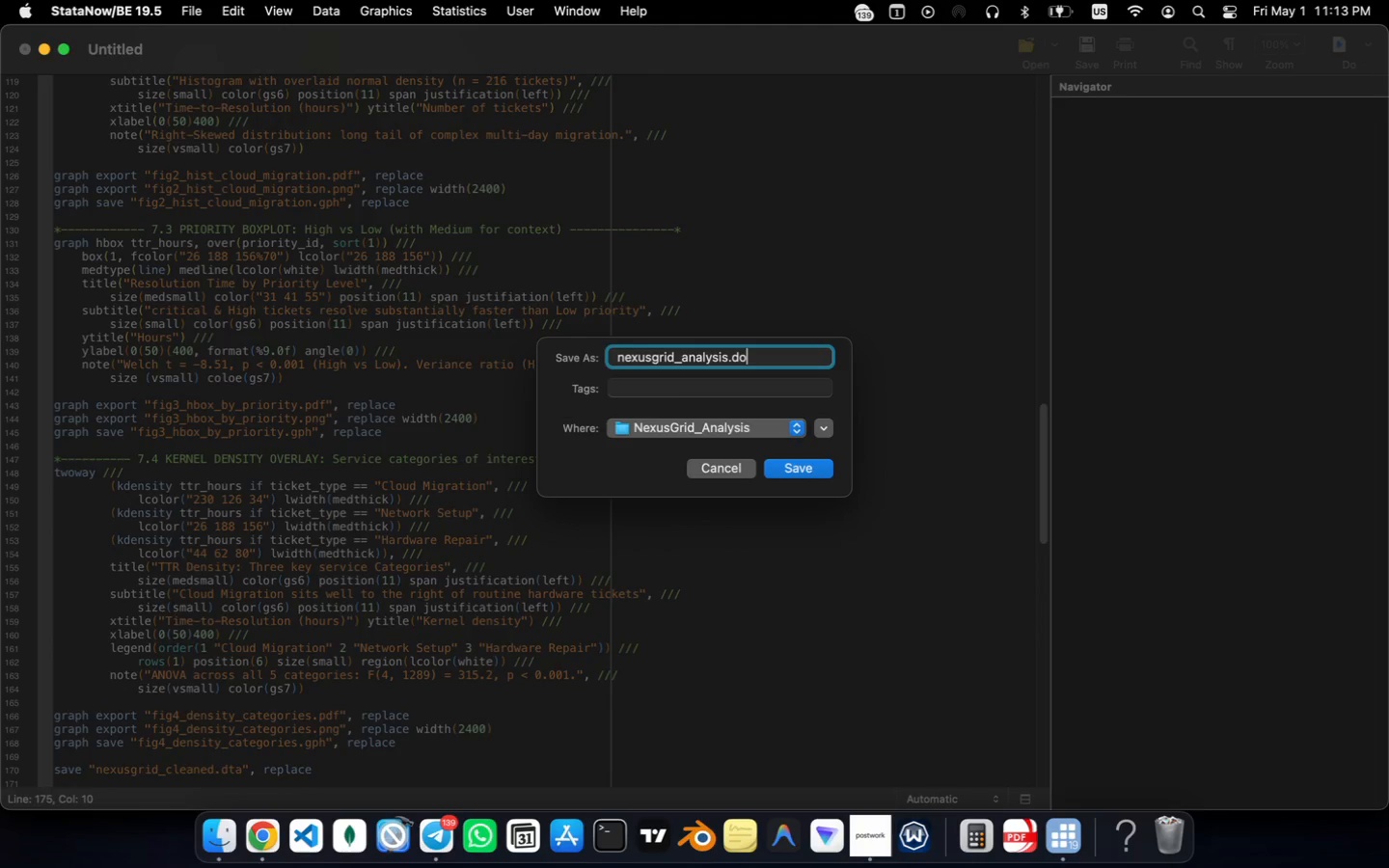 
left_click([787, 465])
 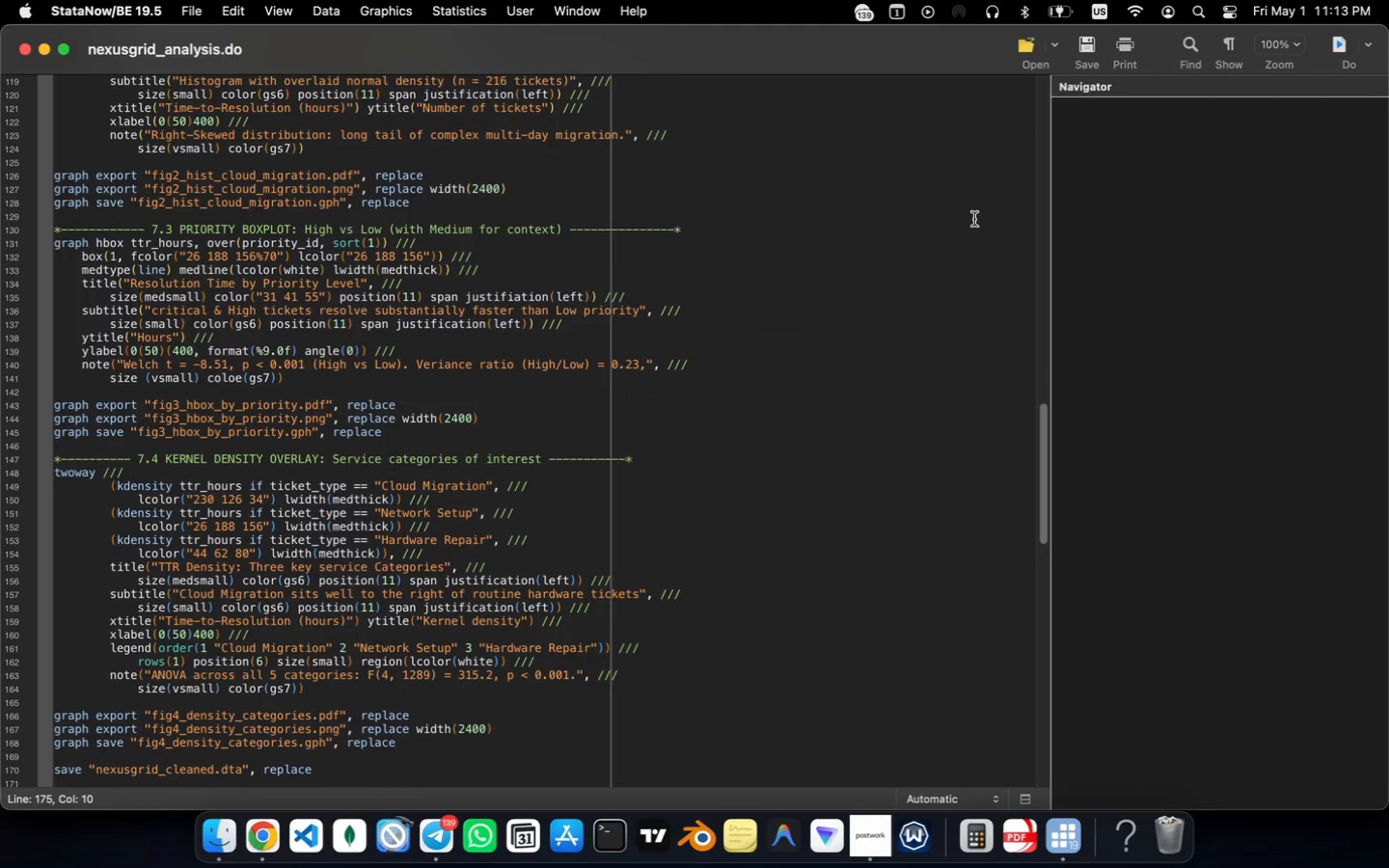 
left_click([1082, 52])
 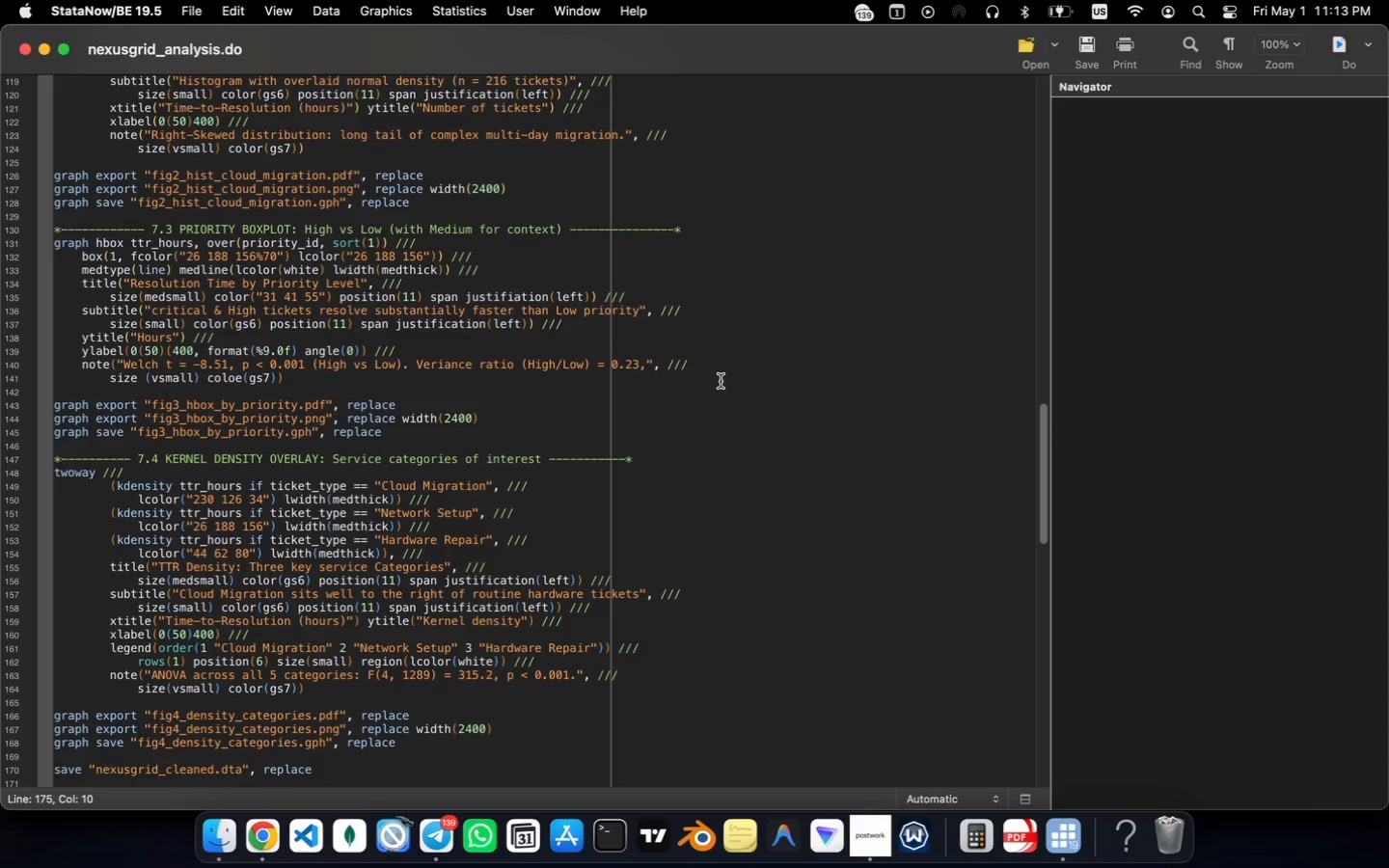 
wait(26.57)
 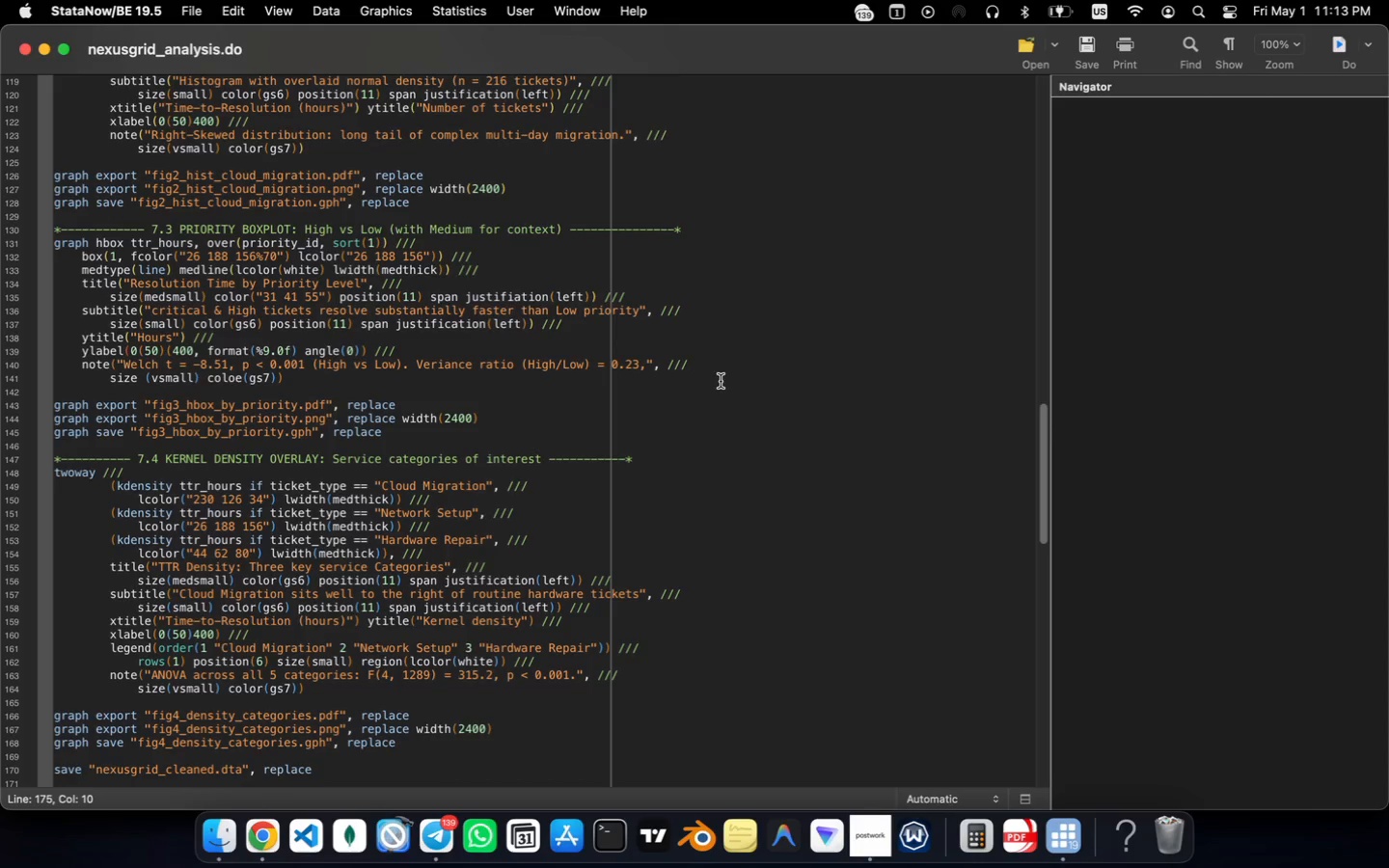 
left_click([1372, 45])
 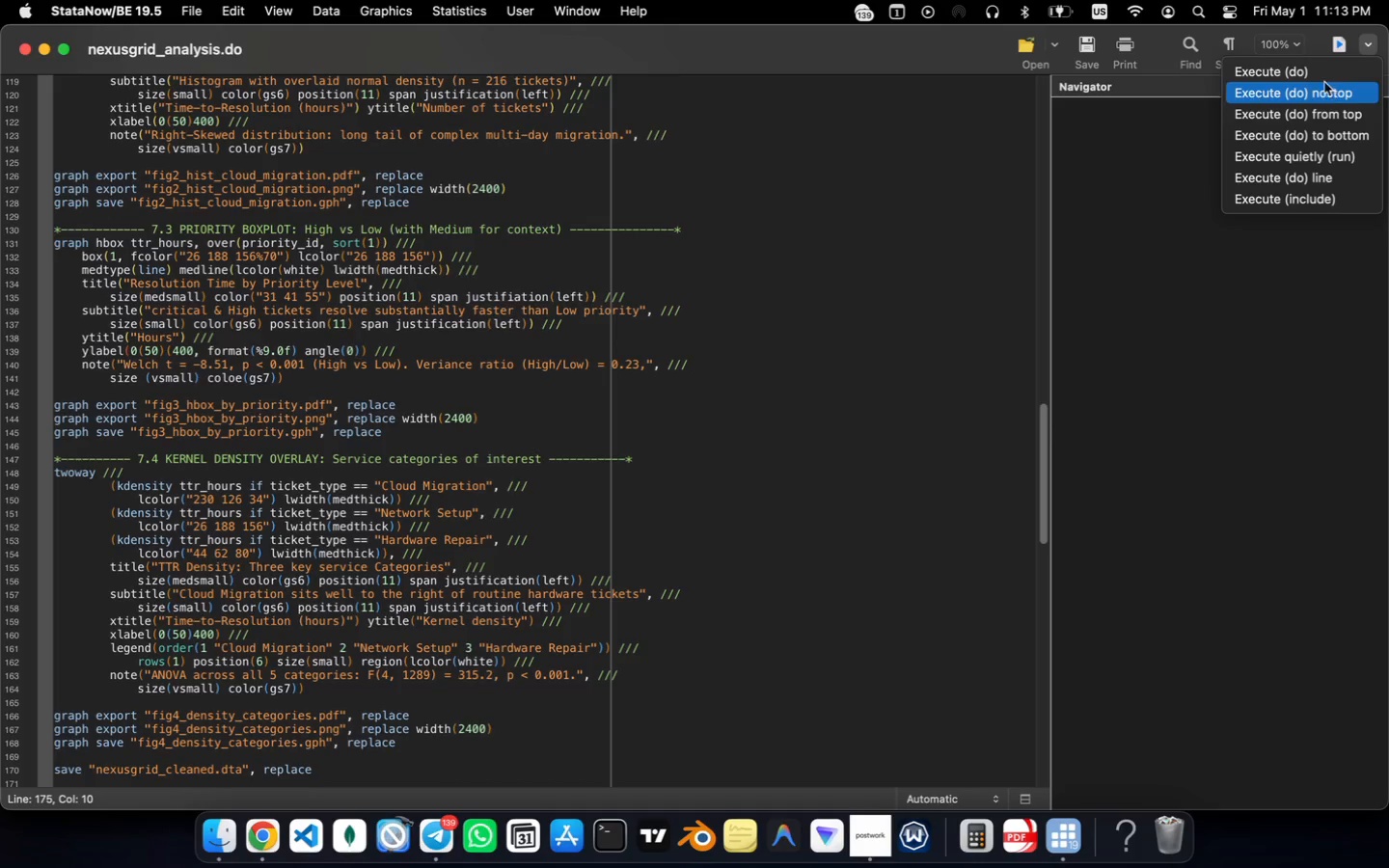 
left_click([1322, 78])
 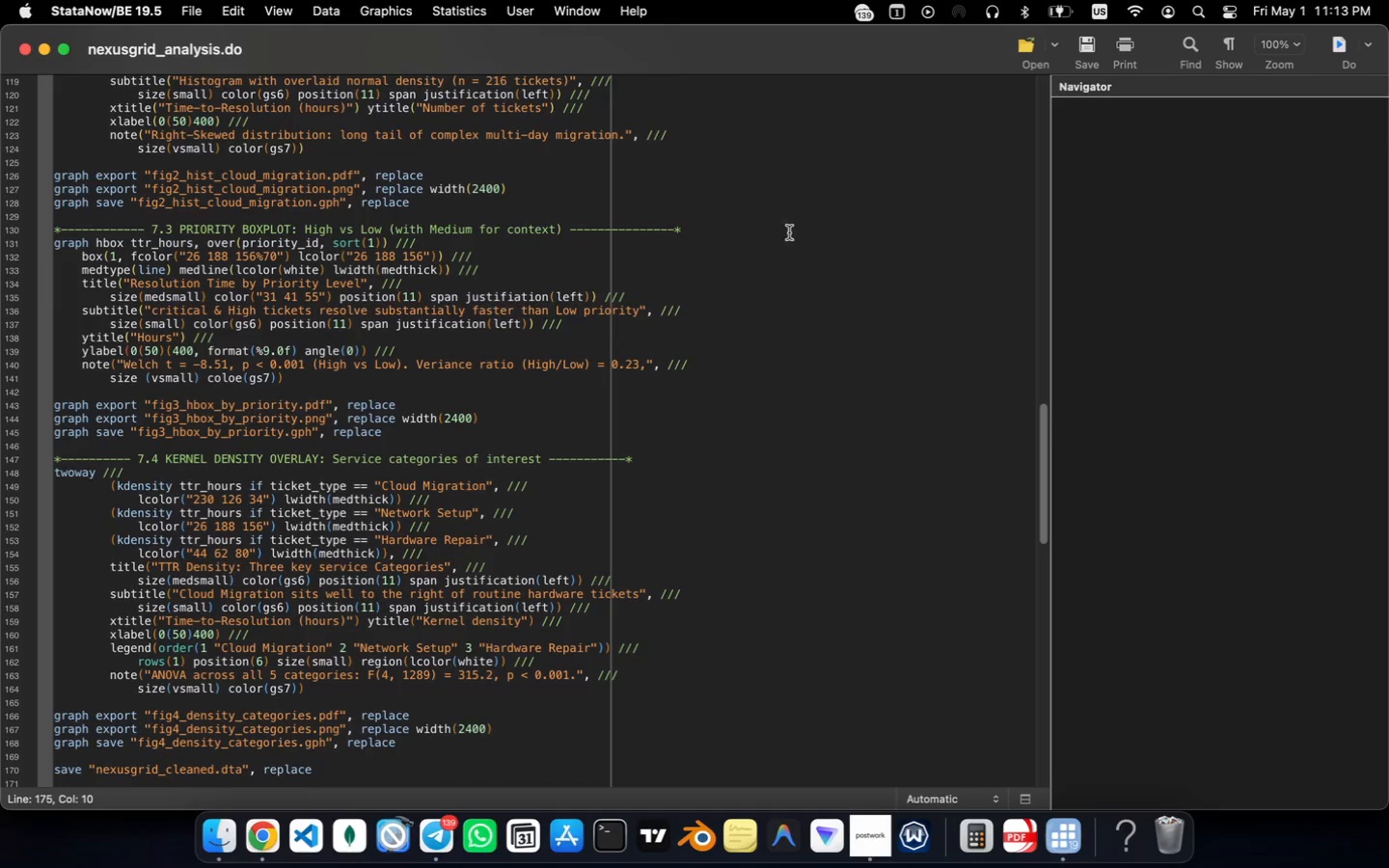 
left_click_drag(start_coordinate=[729, 44], to_coordinate=[715, 195])
 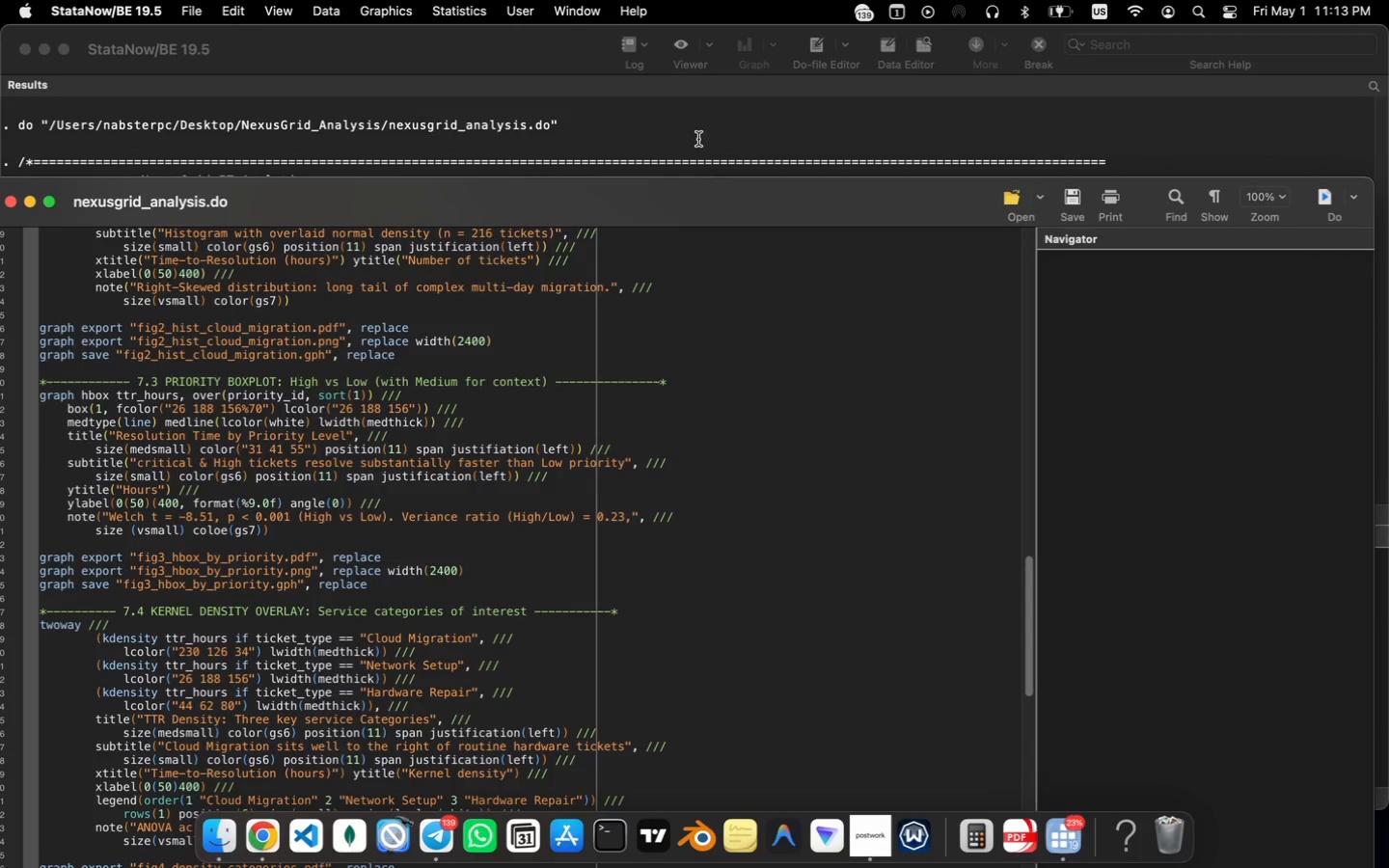 
left_click([698, 139])
 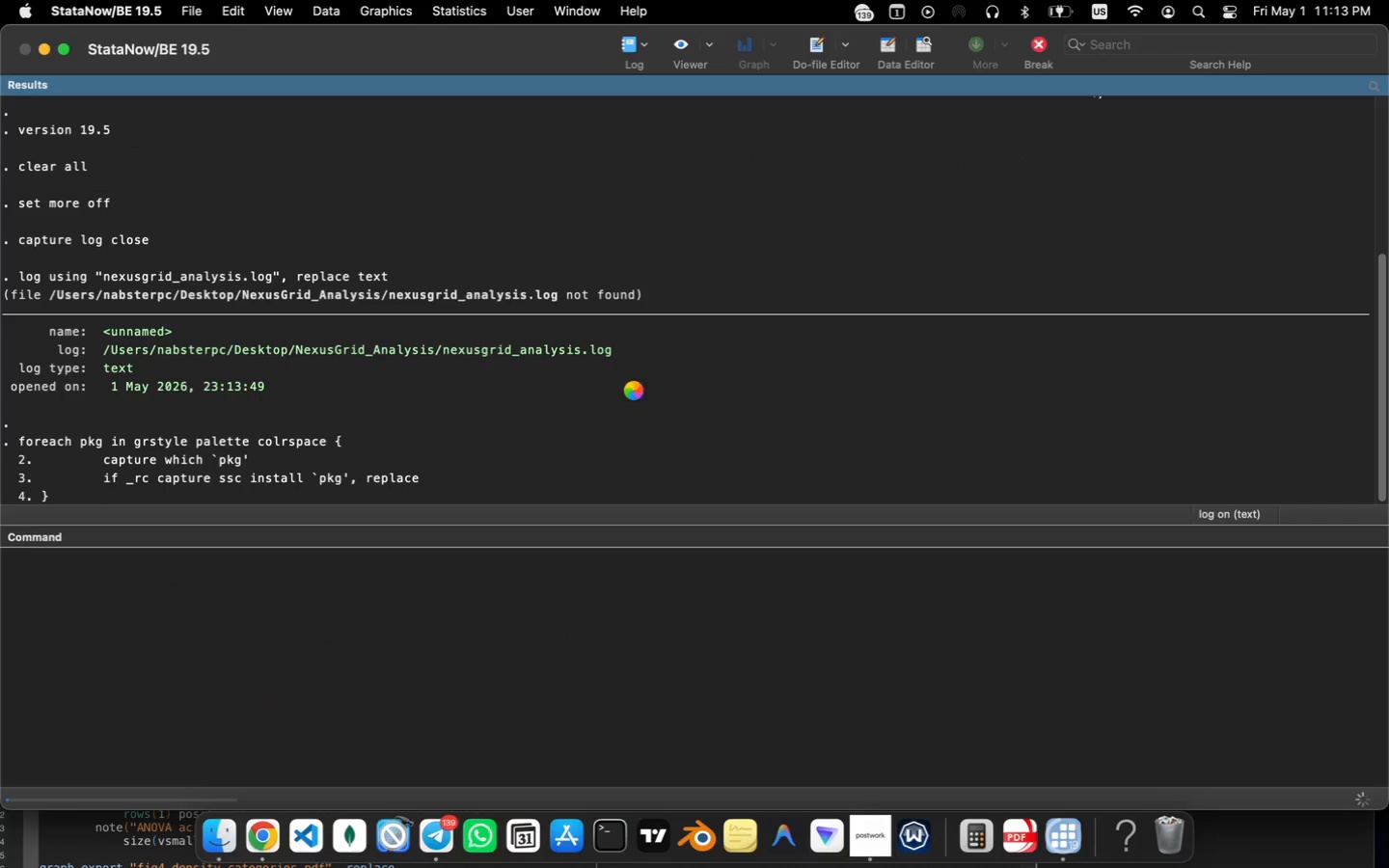 
scroll: coordinate [634, 391], scroll_direction: down, amount: 5.0
 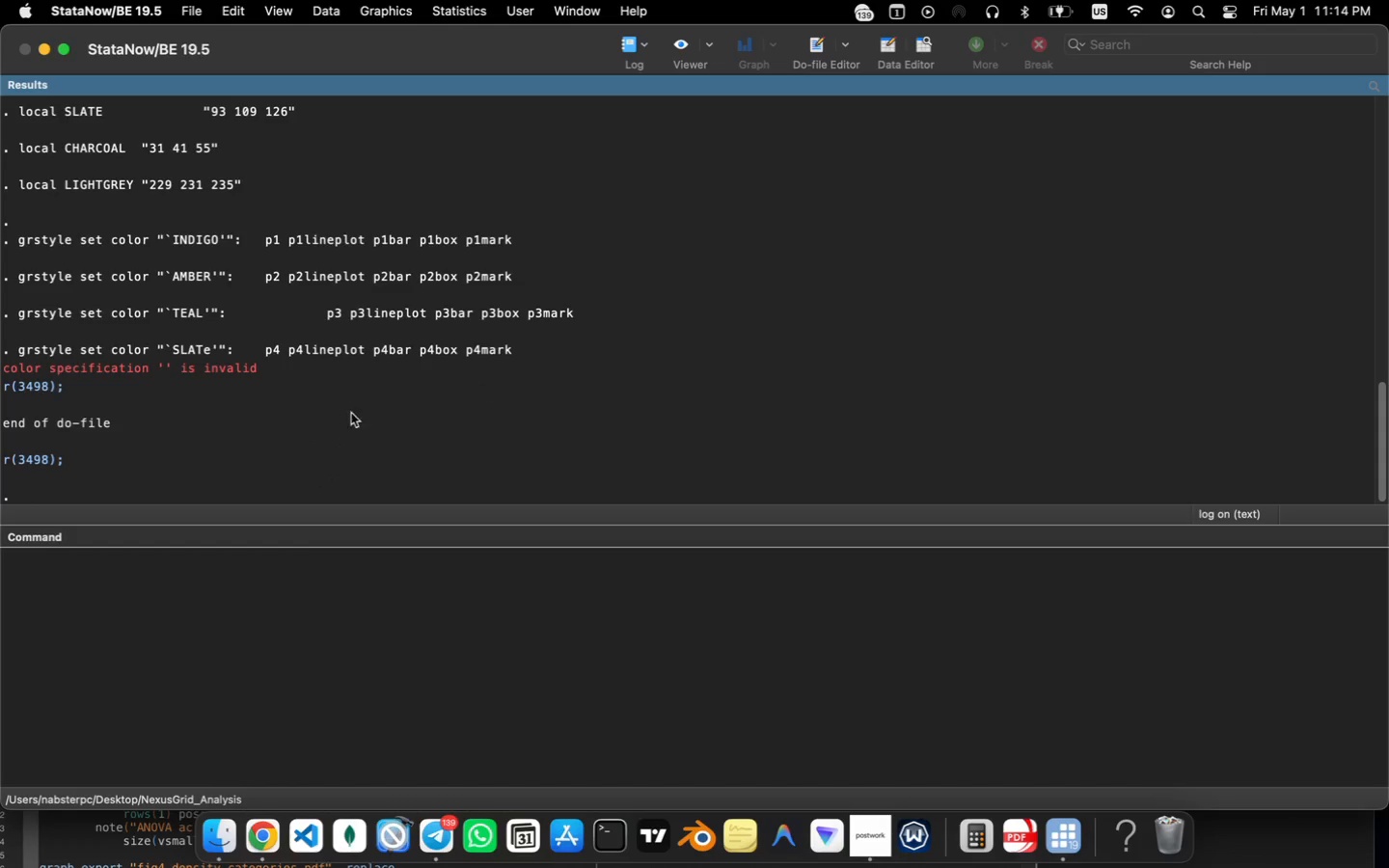 
wait(12.03)
 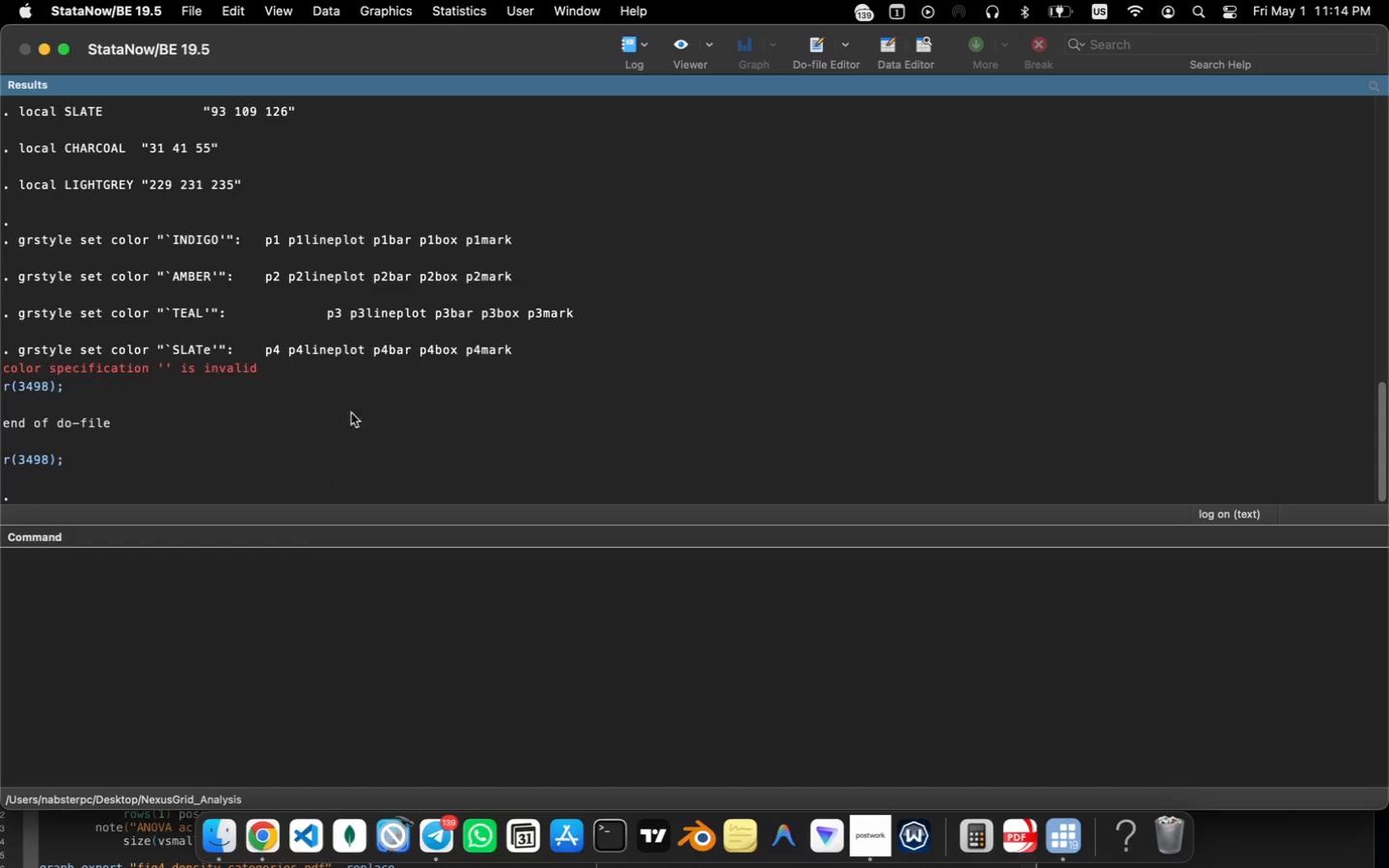 
left_click([82, 847])
 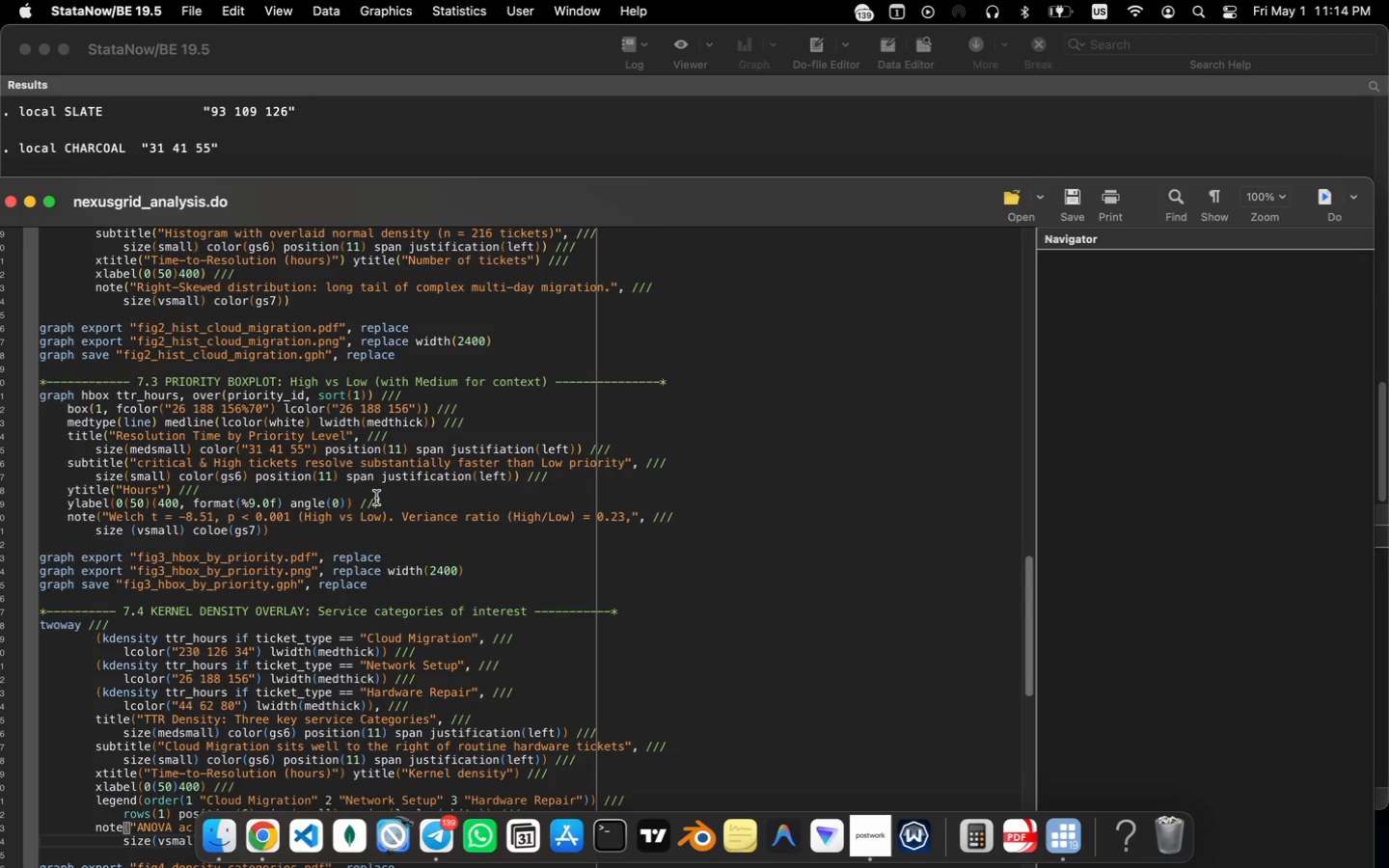 
scroll: coordinate [376, 498], scroll_direction: up, amount: 1.0
 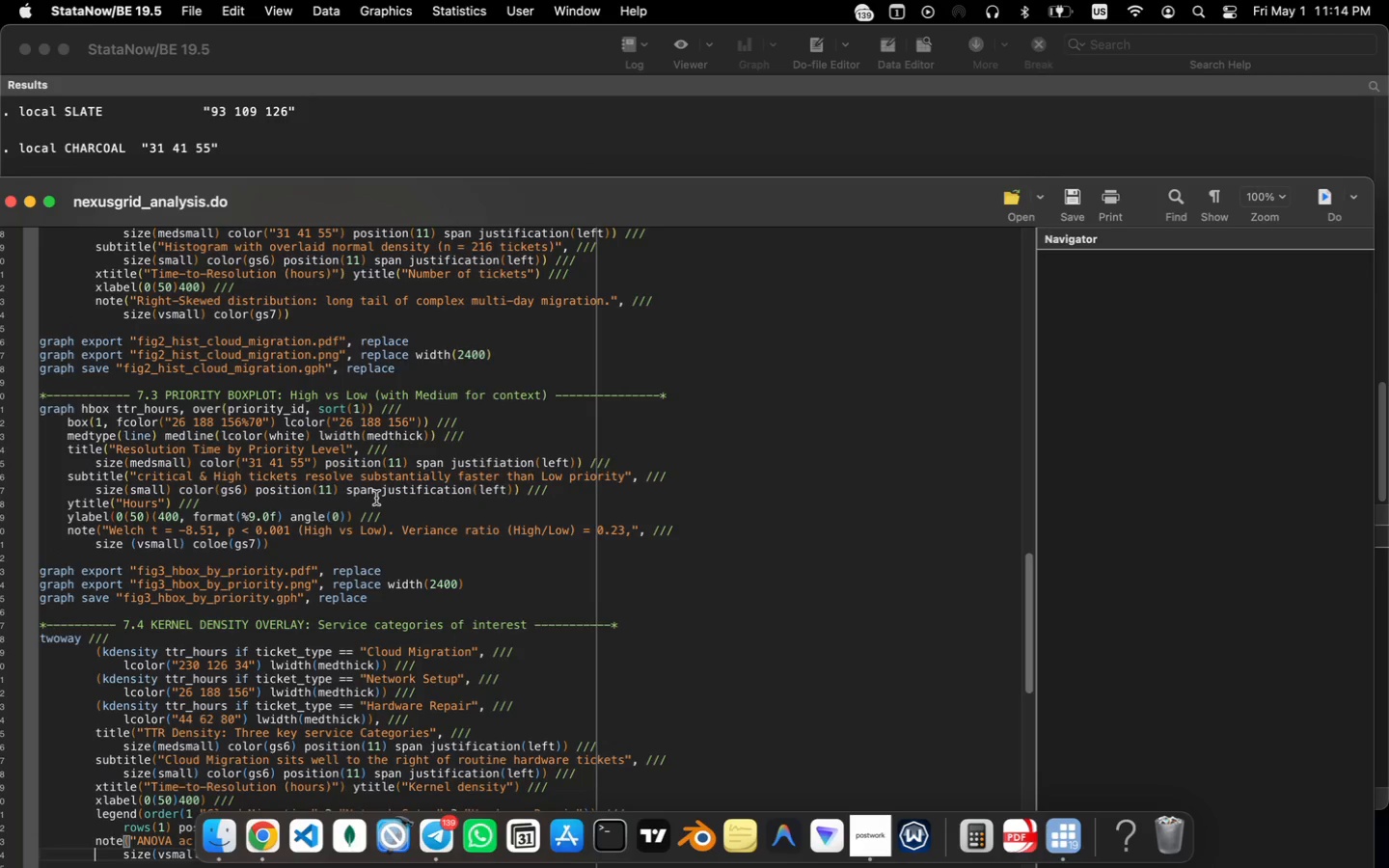 
scroll: coordinate [376, 498], scroll_direction: down, amount: 3.0
 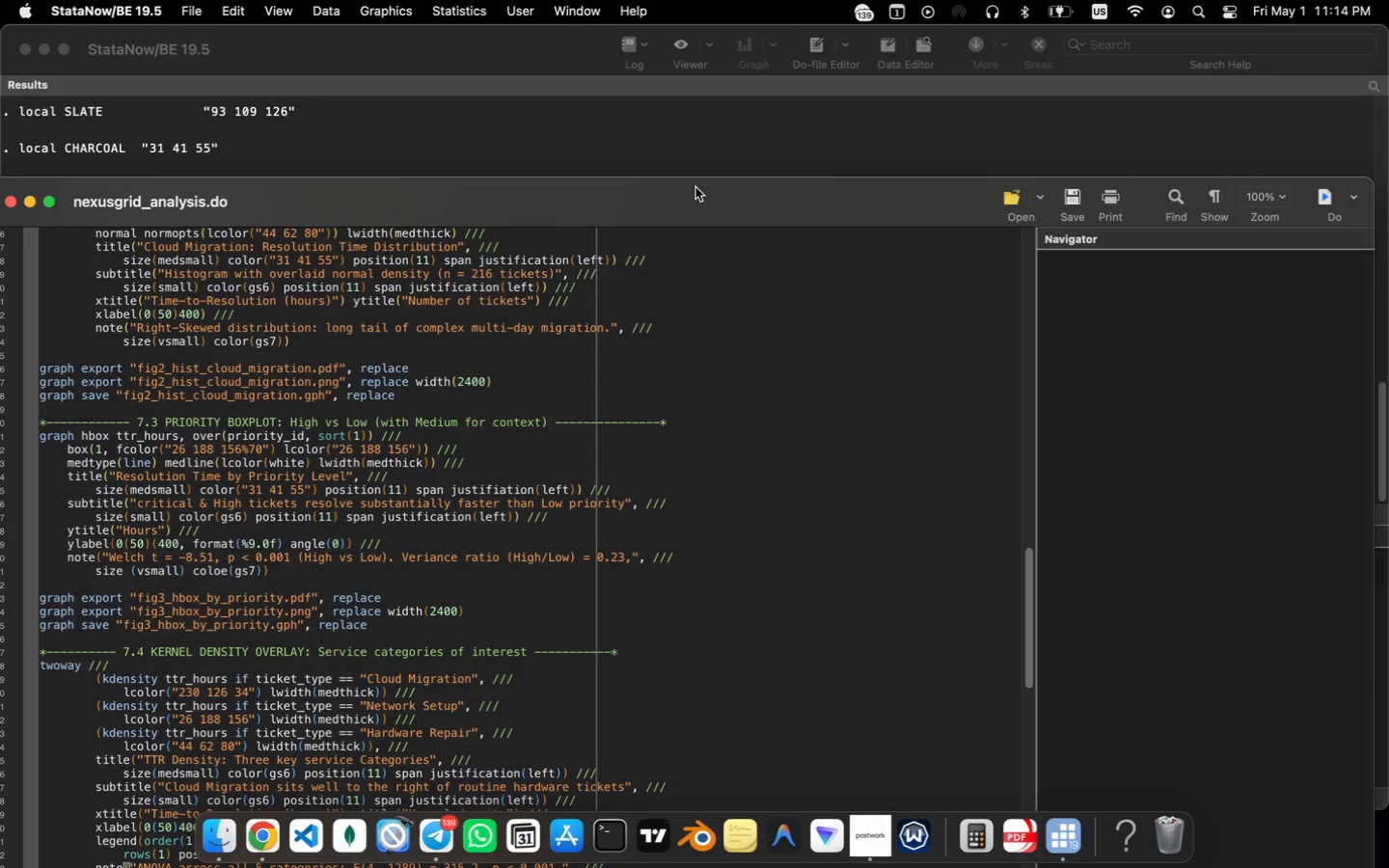 
left_click_drag(start_coordinate=[696, 188], to_coordinate=[698, 117])
 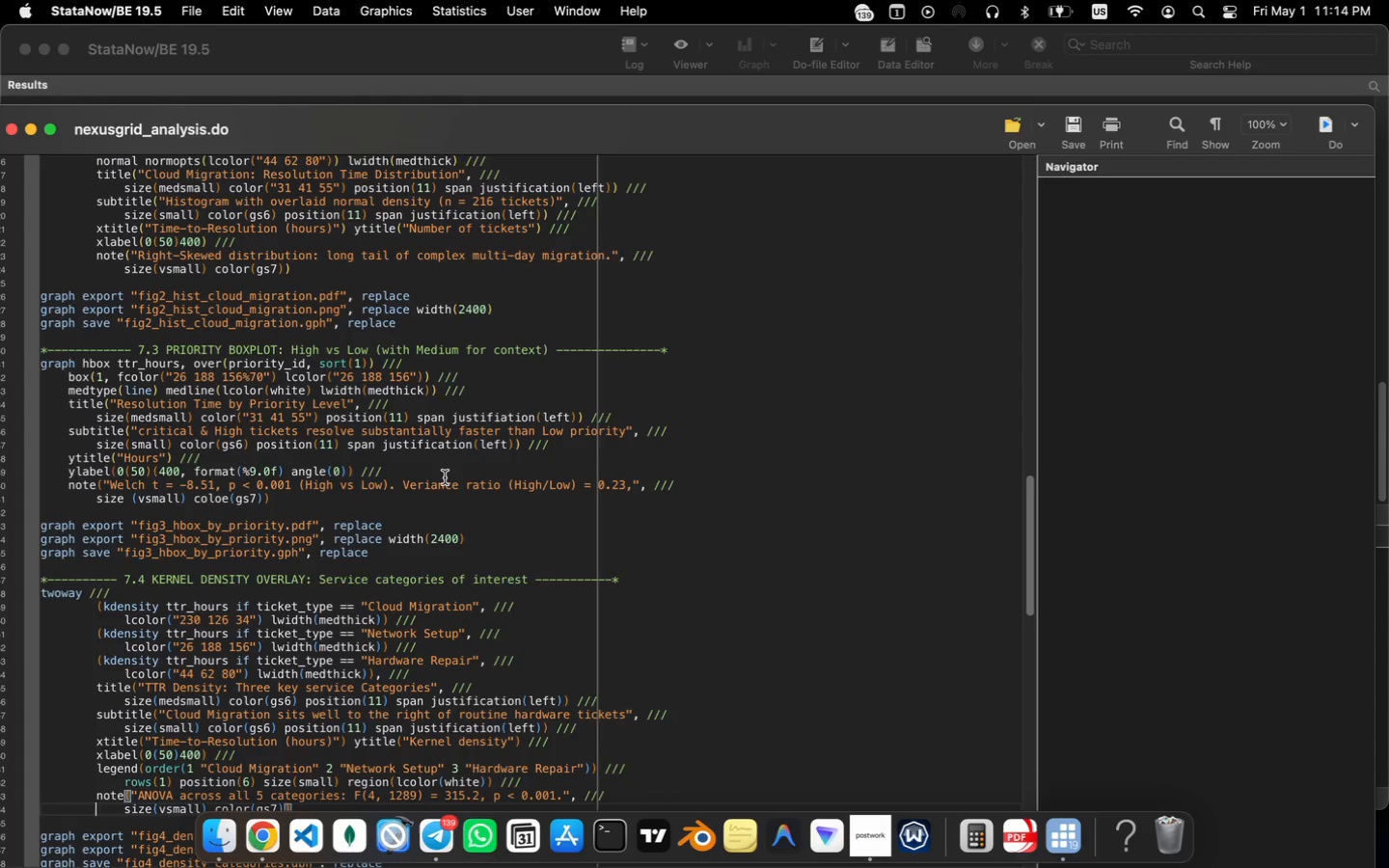 
scroll: coordinate [445, 478], scroll_direction: down, amount: 15.0
 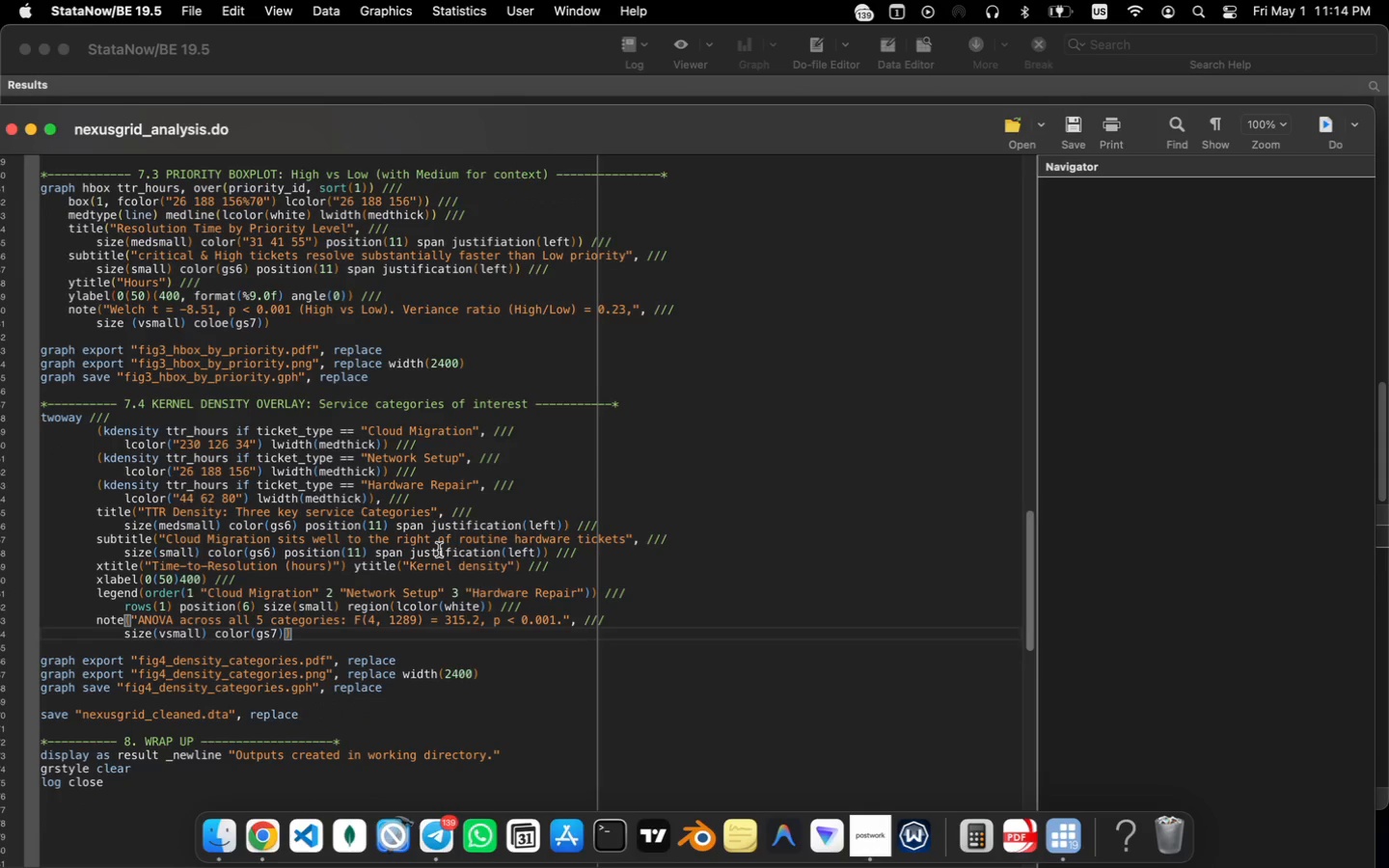 
scroll: coordinate [442, 549], scroll_direction: up, amount: 40.0
 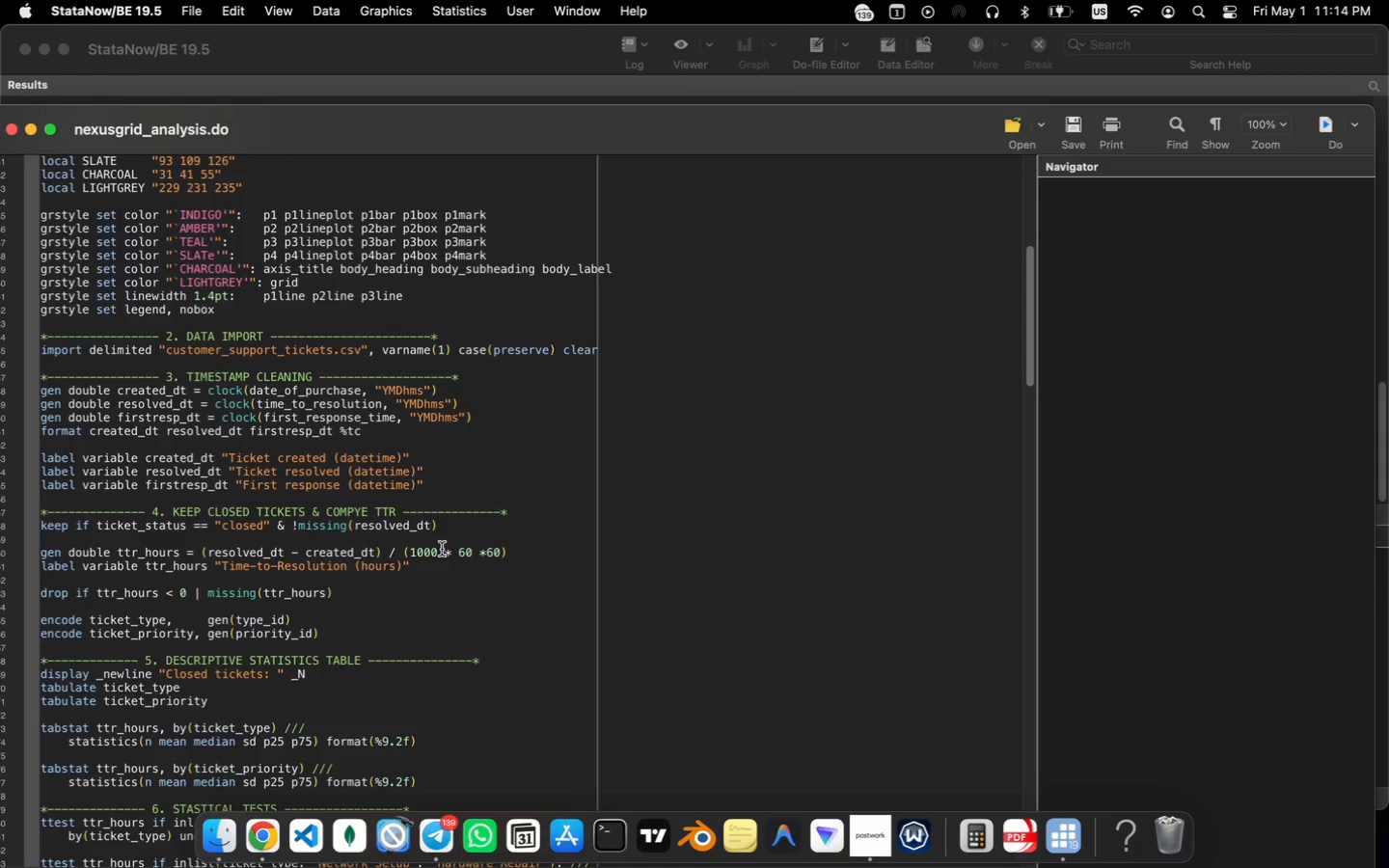 
left_click([213, 308])
 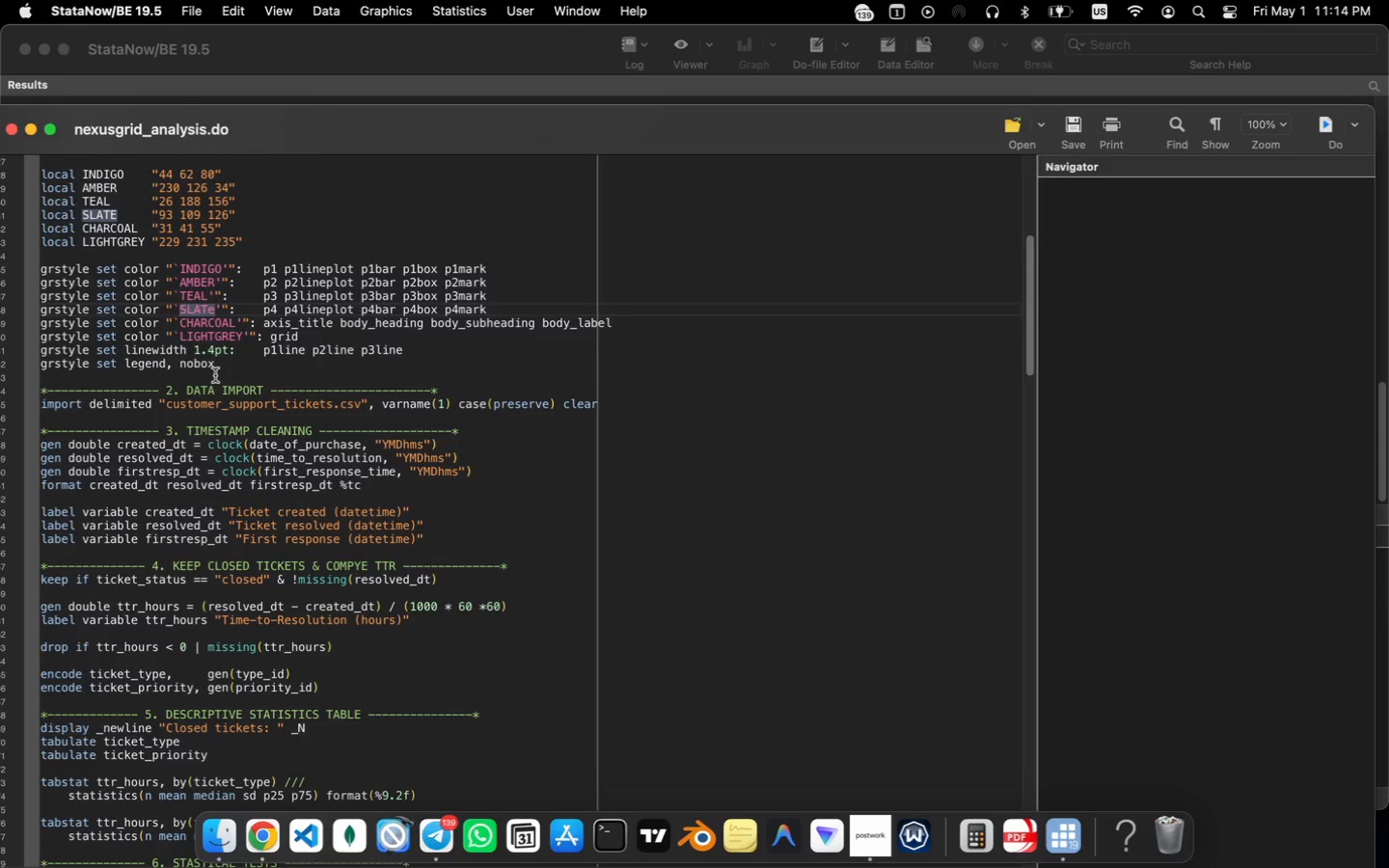 
key(Backspace)
 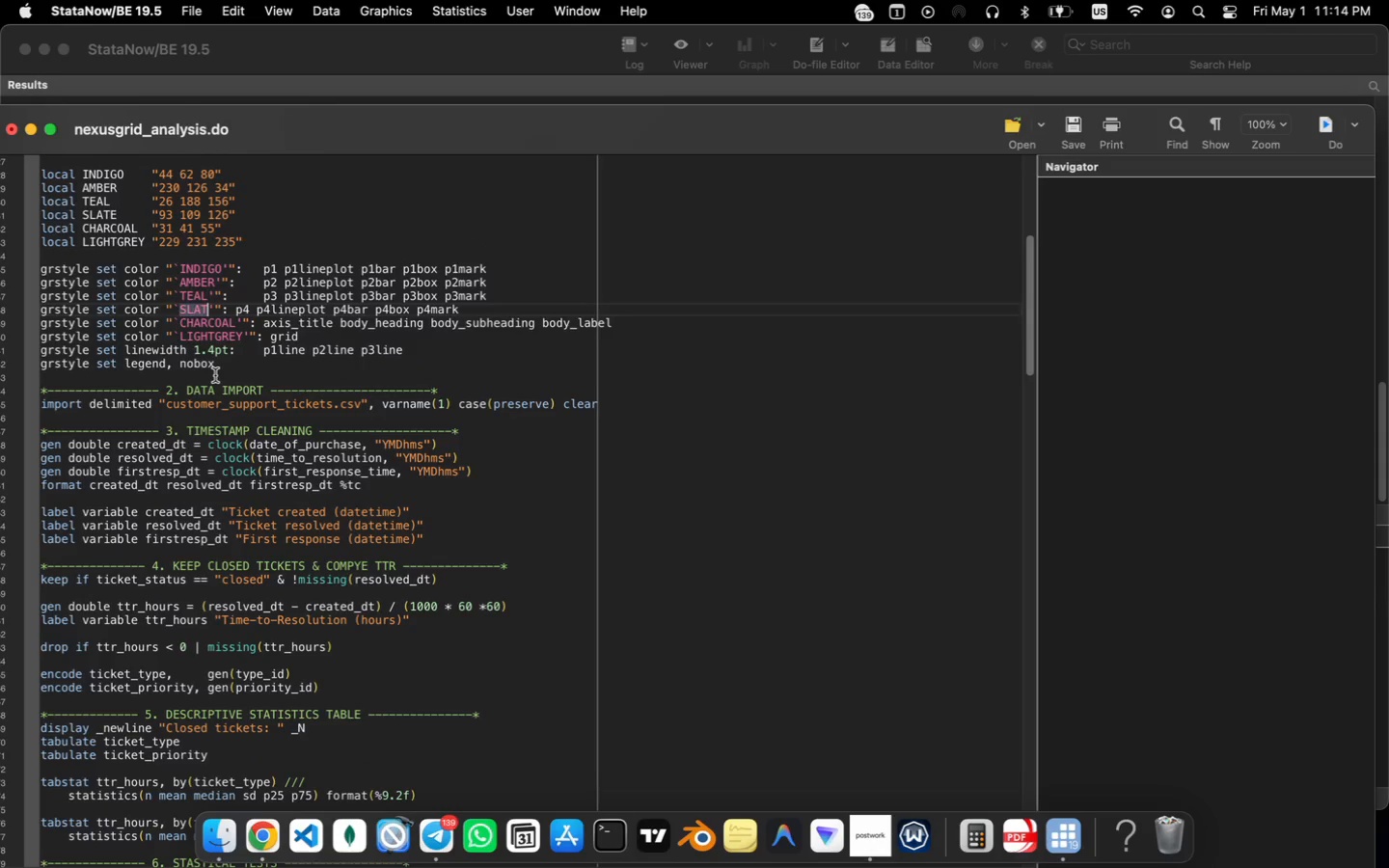 
key(Shift+E)
 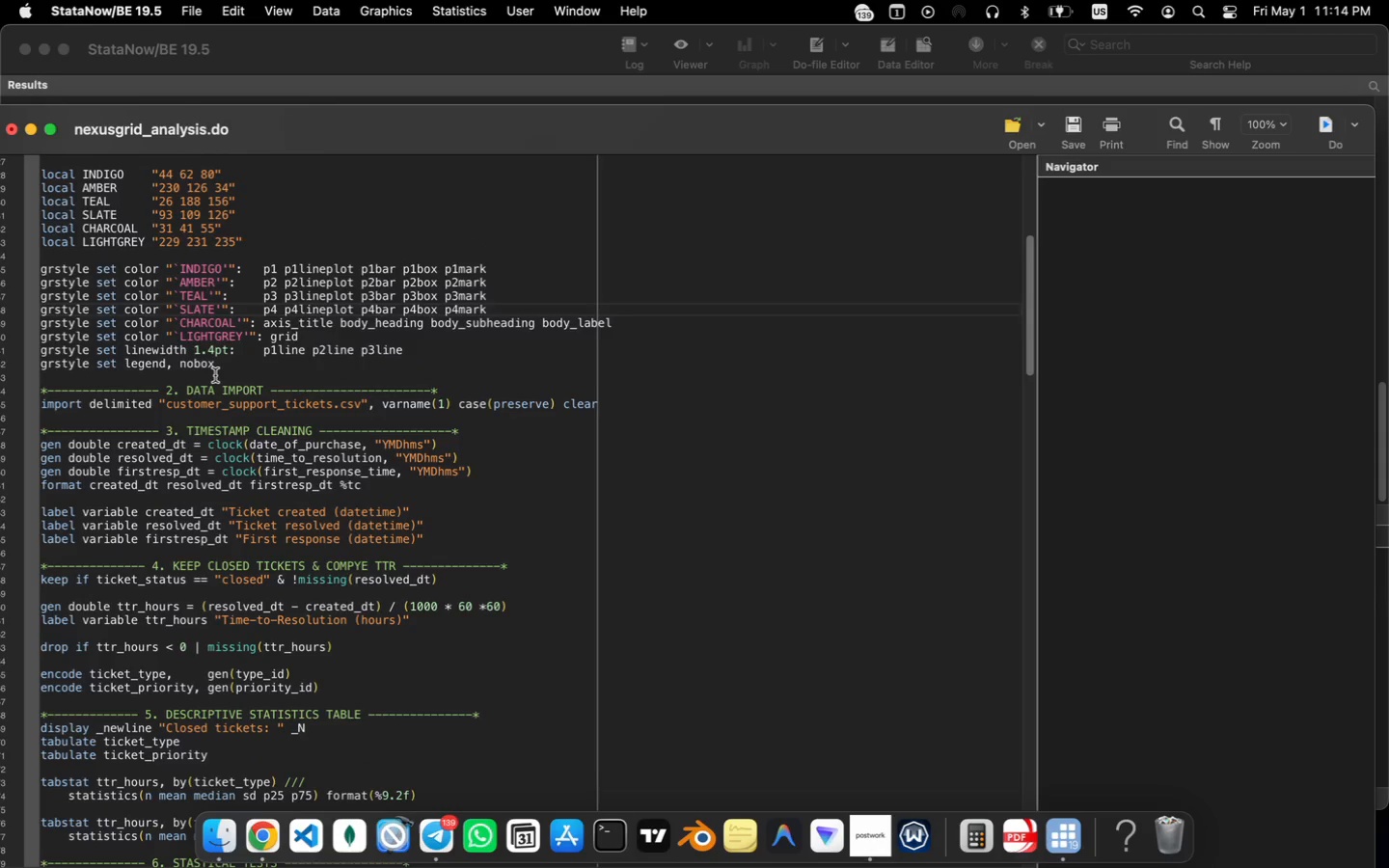 
key(Meta+CommandLeft)
 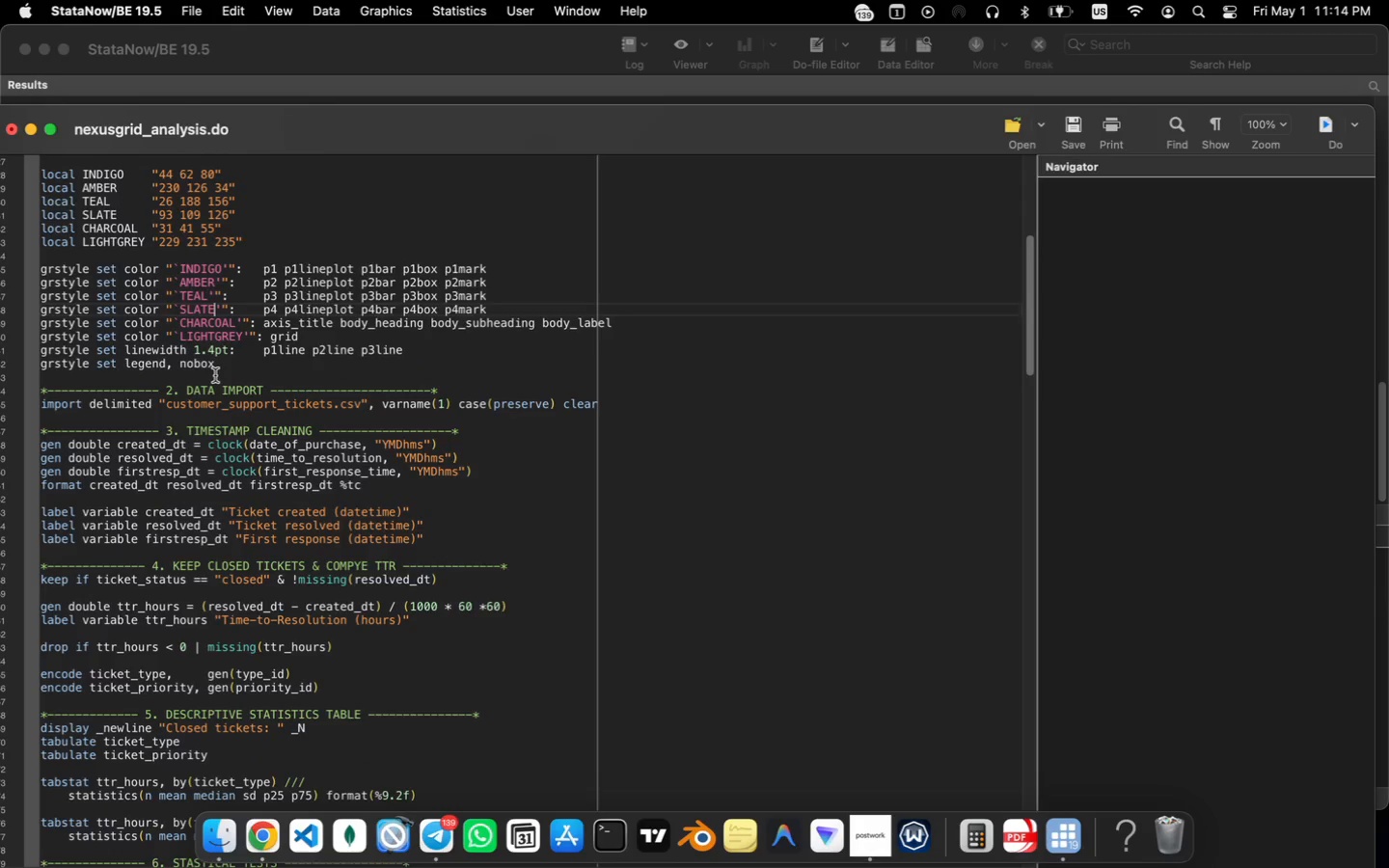 
key(Meta+Tab)